 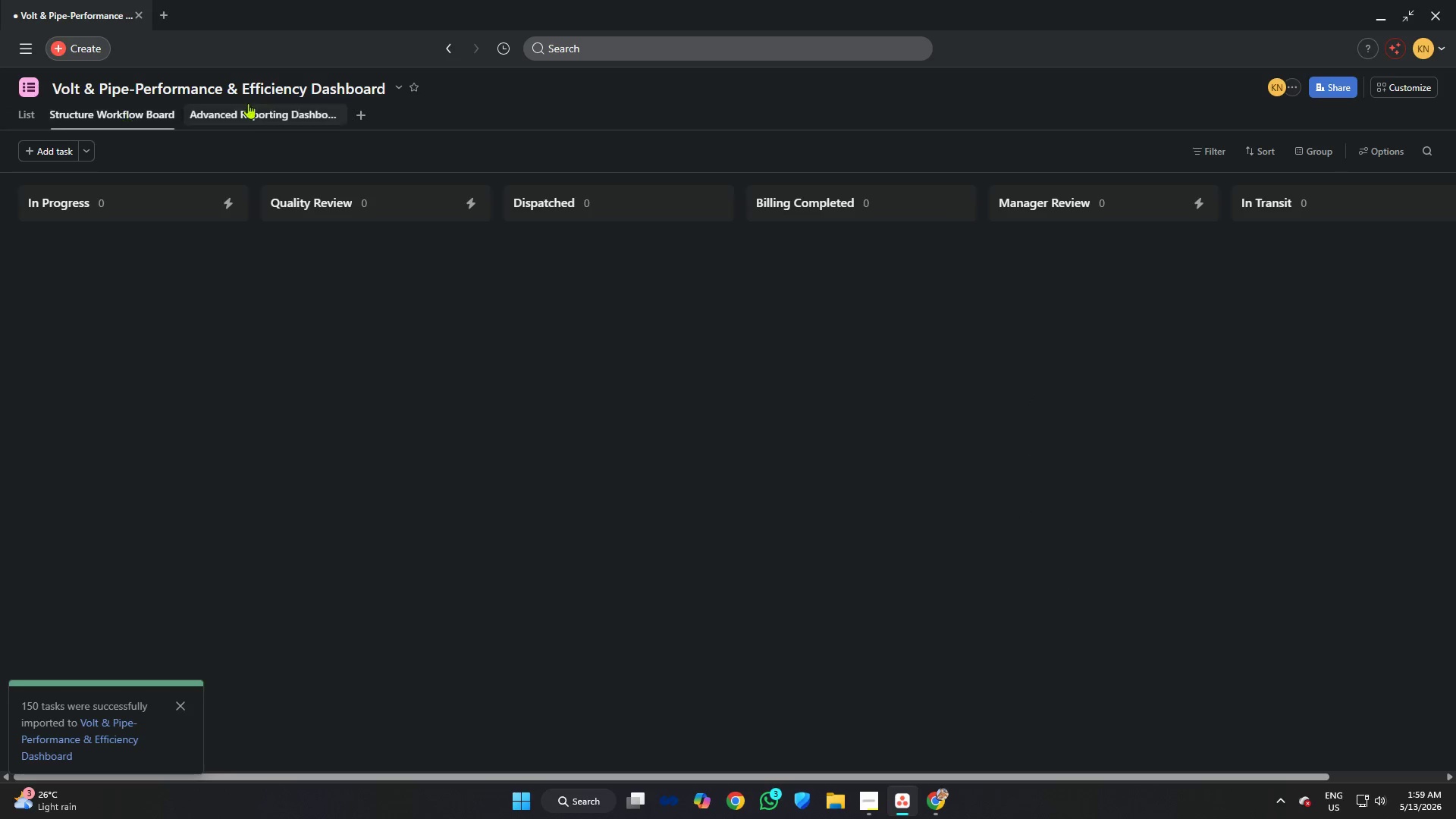 
left_click([1398, 147])
 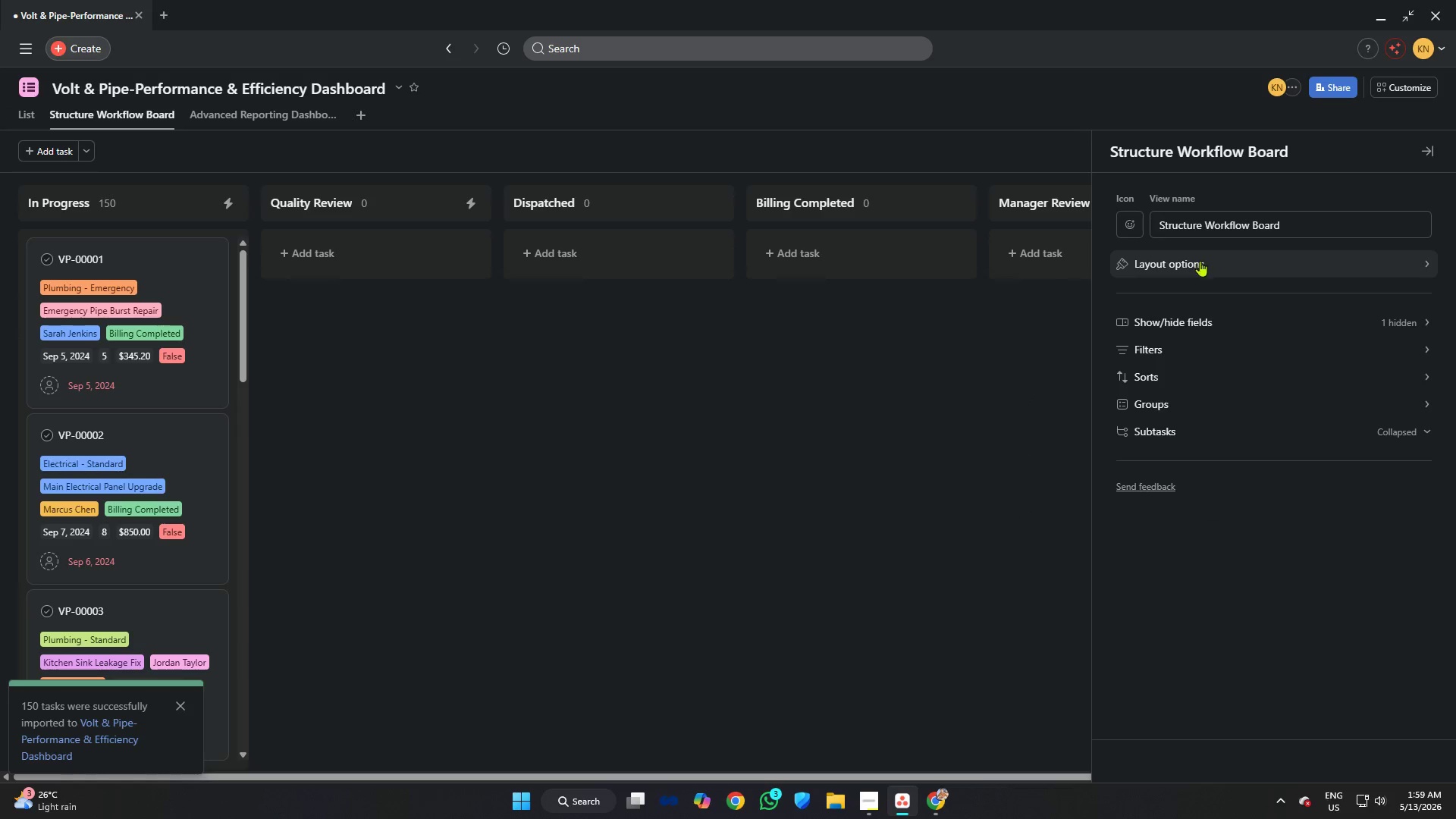 
left_click_drag(start_coordinate=[923, 412], to_coordinate=[927, 412])
 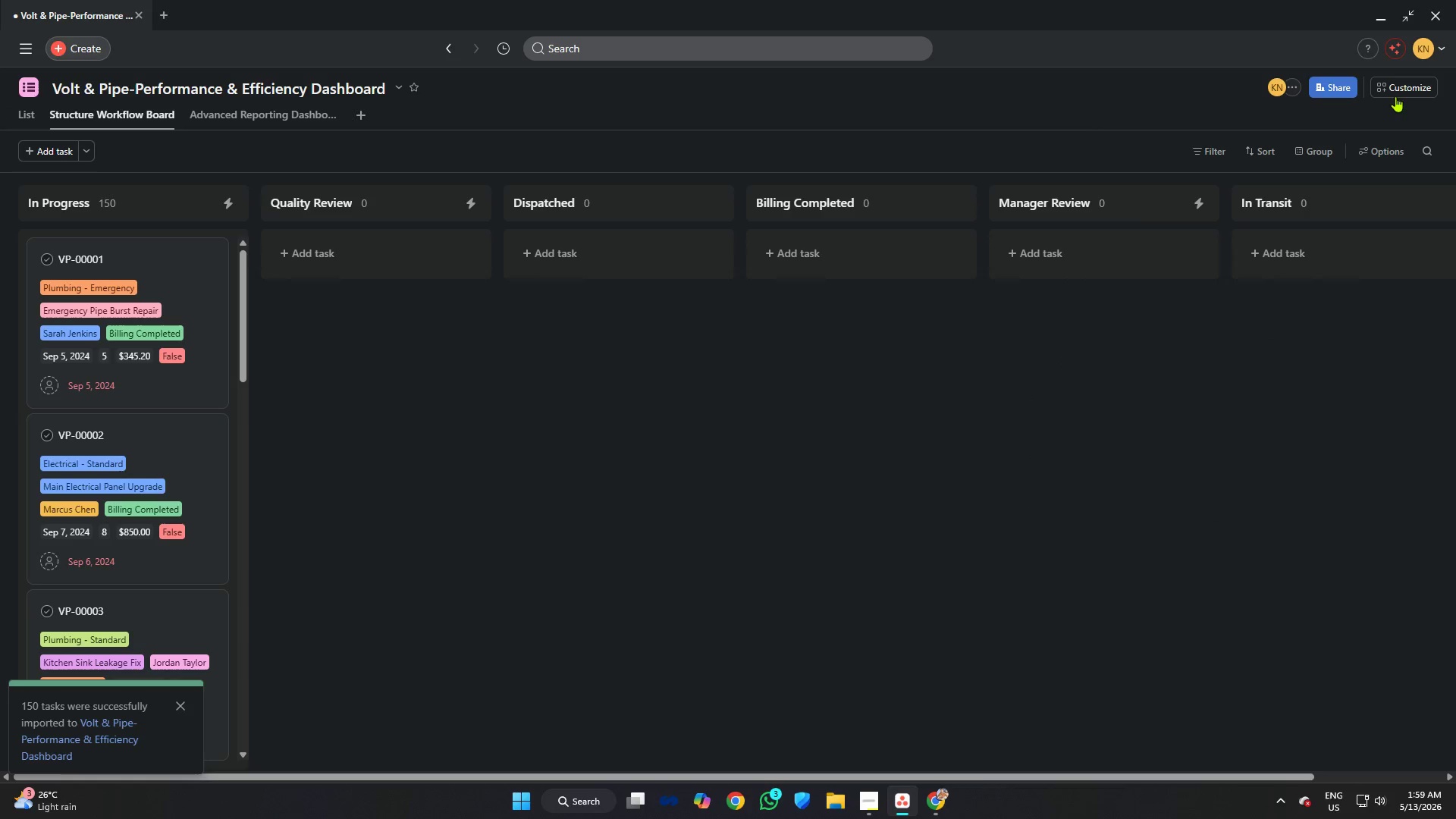 
left_click([1395, 89])
 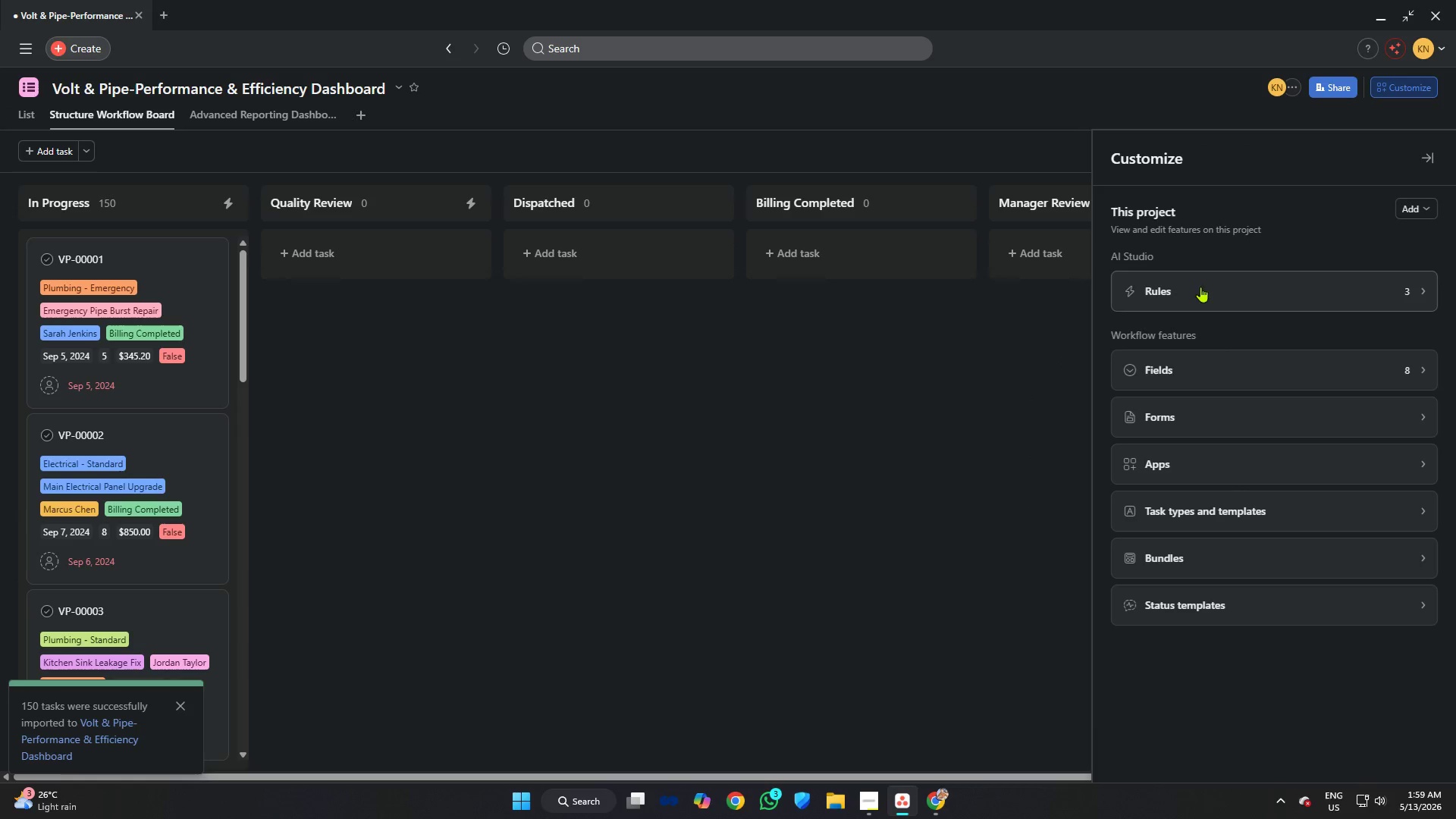 
left_click([1196, 374])
 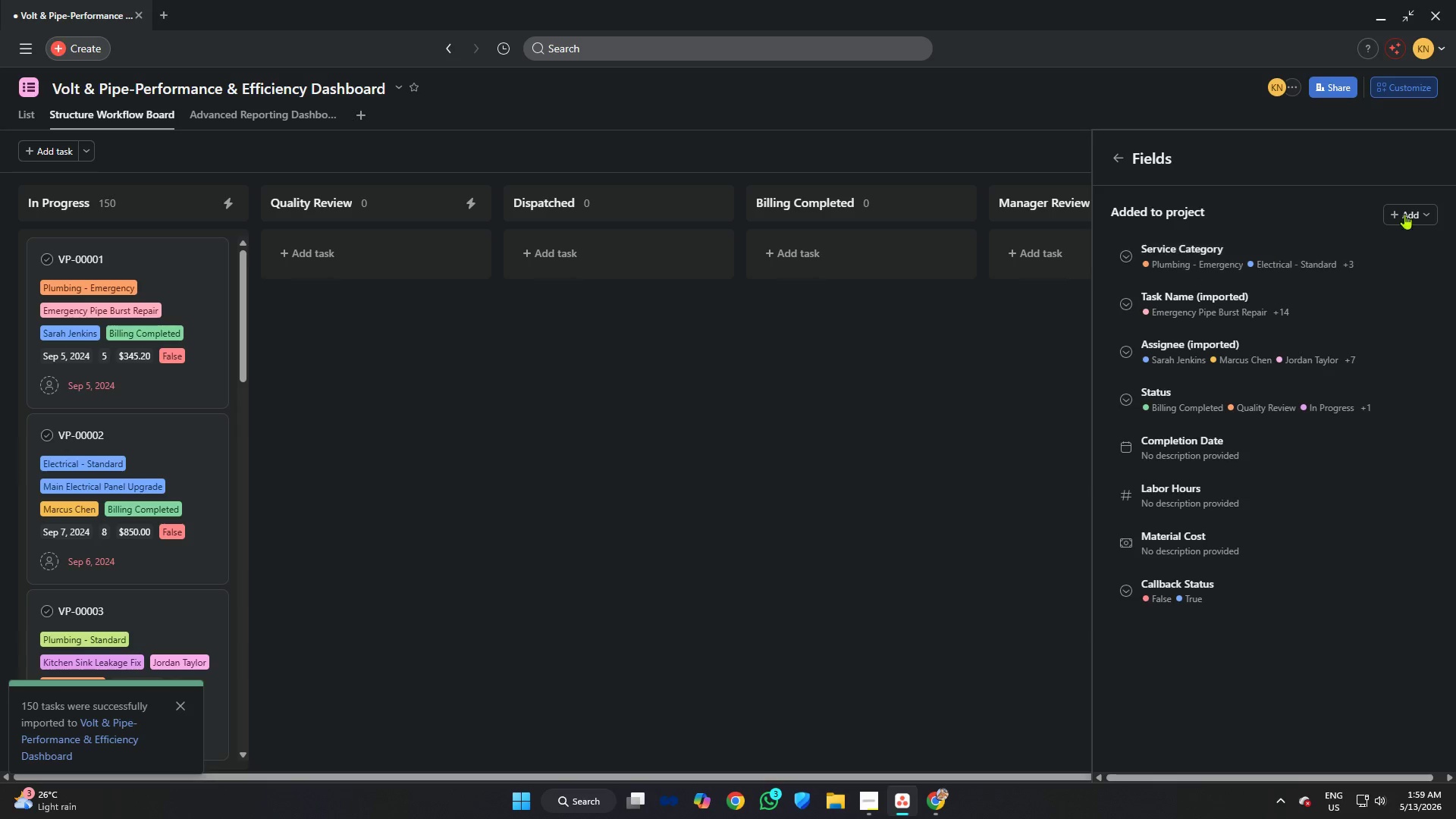 
left_click([1411, 212])
 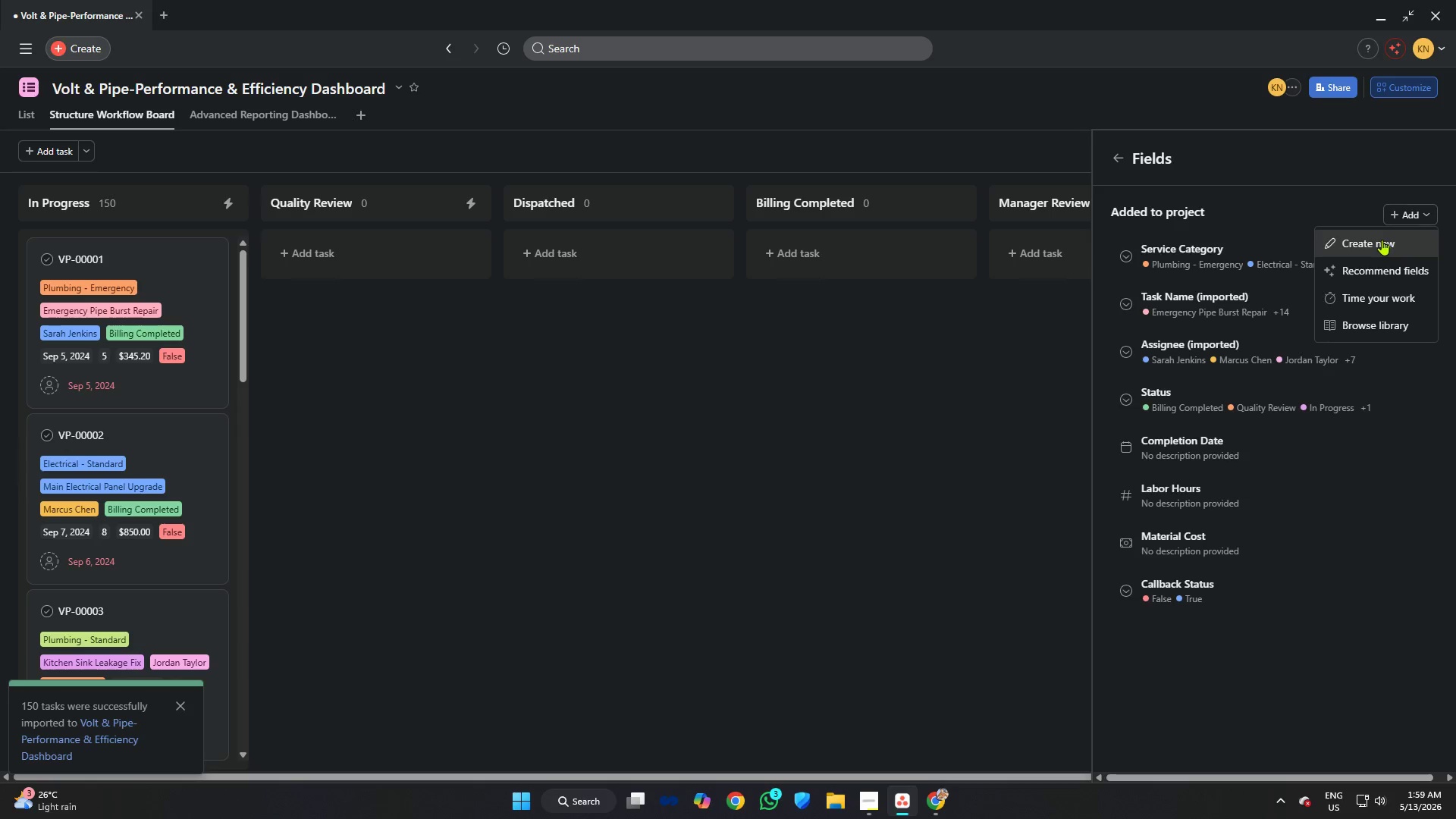 
left_click([1382, 237])
 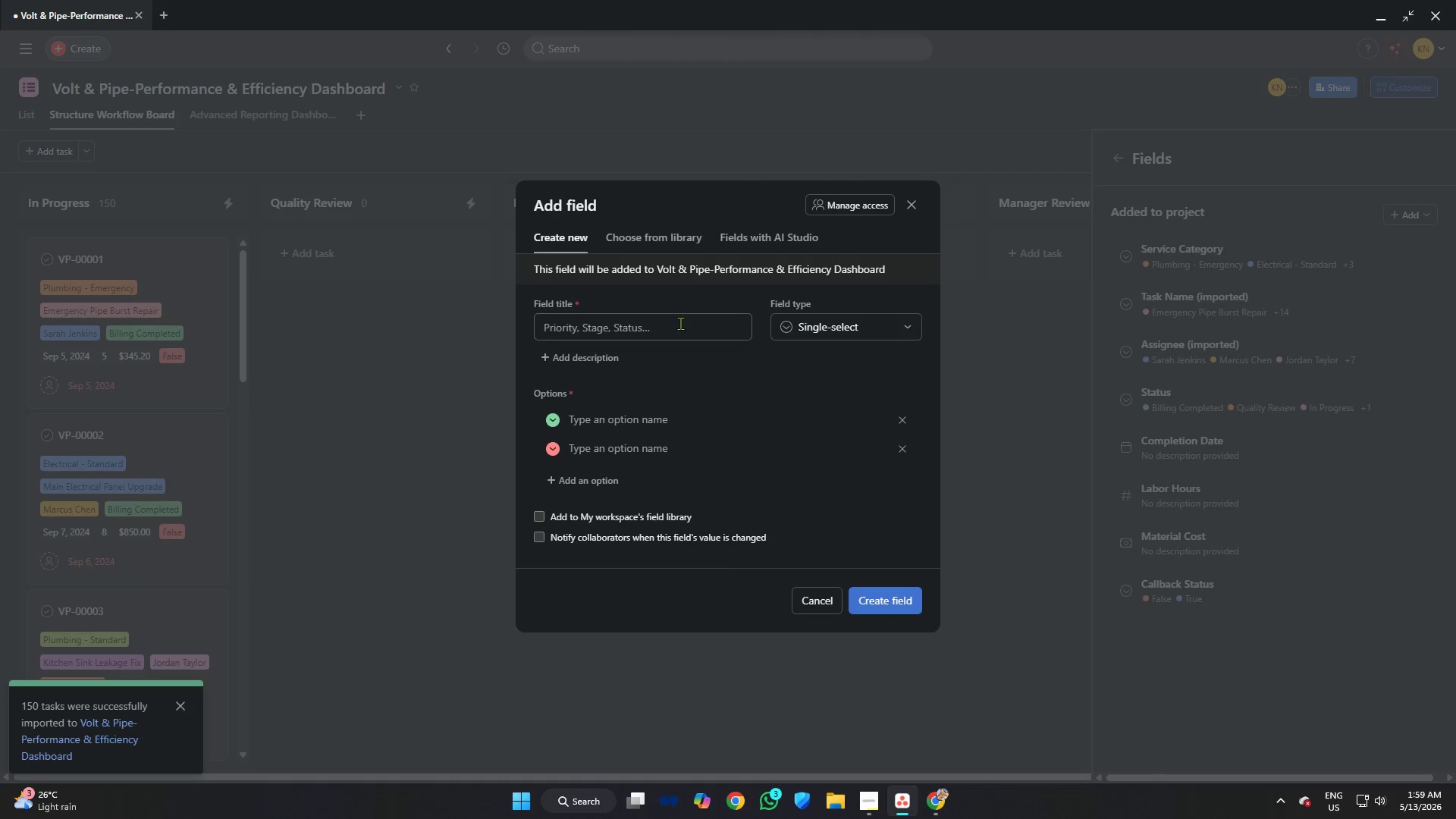 
left_click([677, 322])
 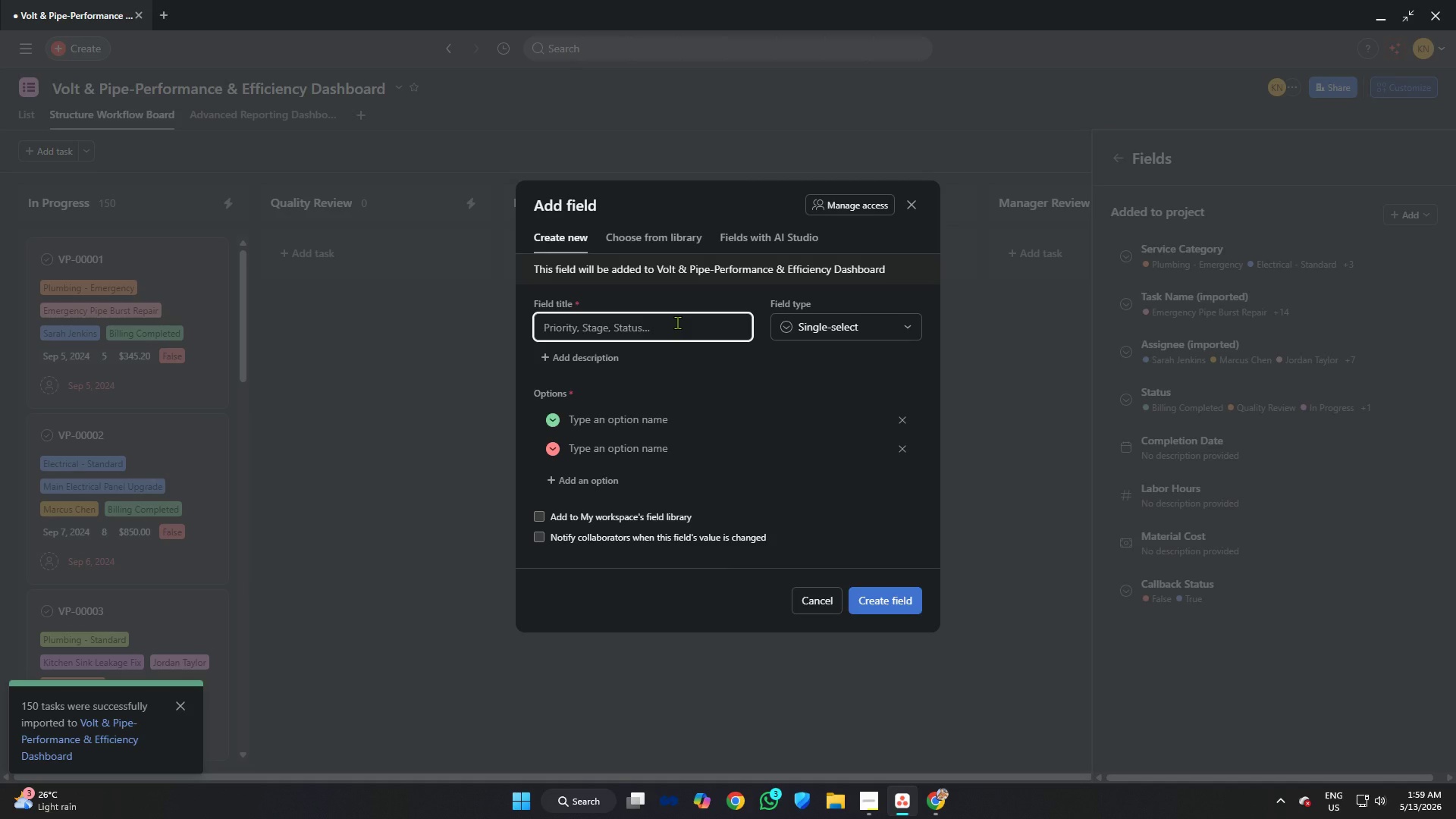 
type(Billablke)
key(Backspace)
key(Backspace)
key(Backspace)
type(le Labor )
 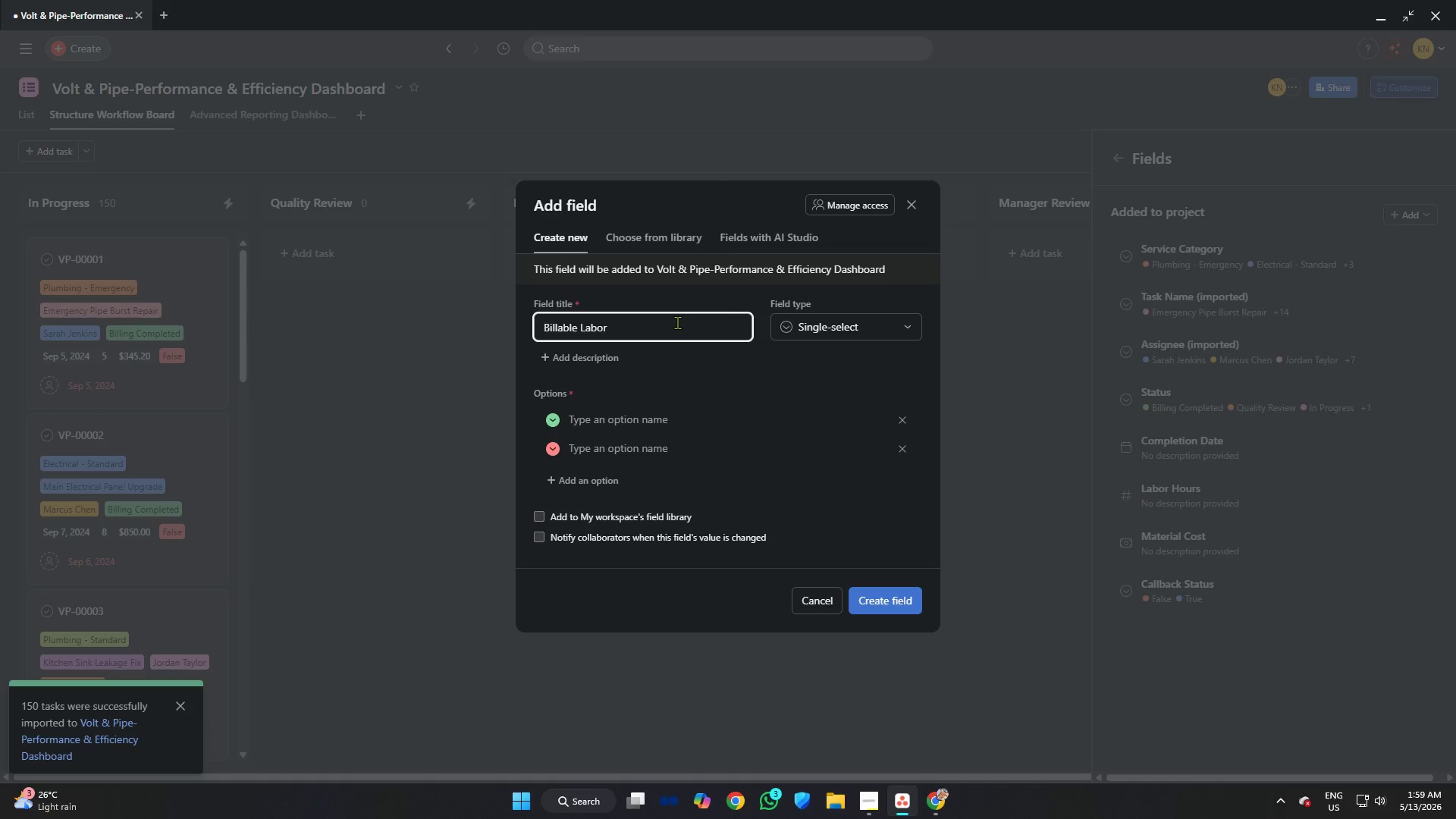 
key(Alt+AltLeft)
 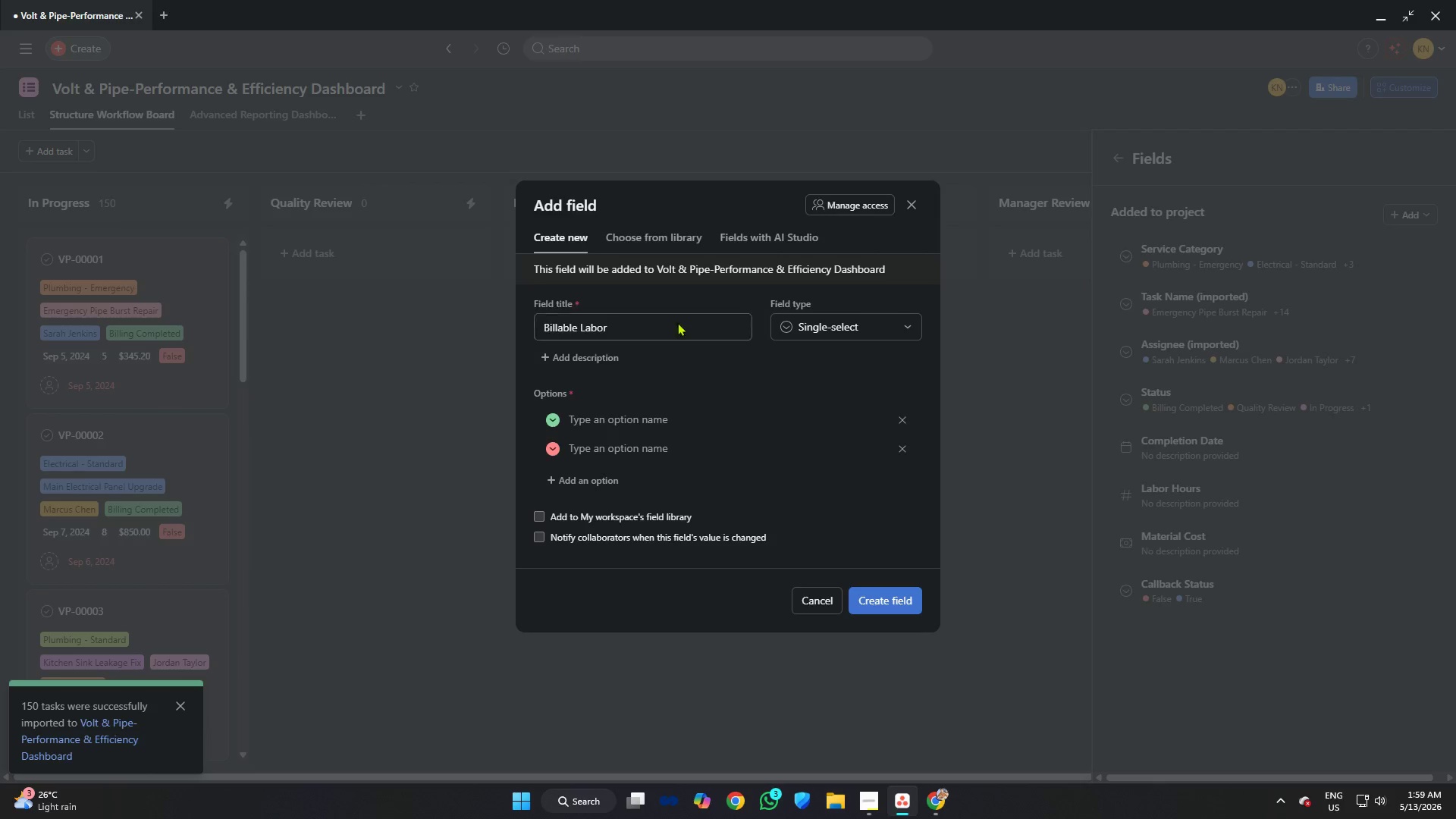 
key(Alt+Tab)